 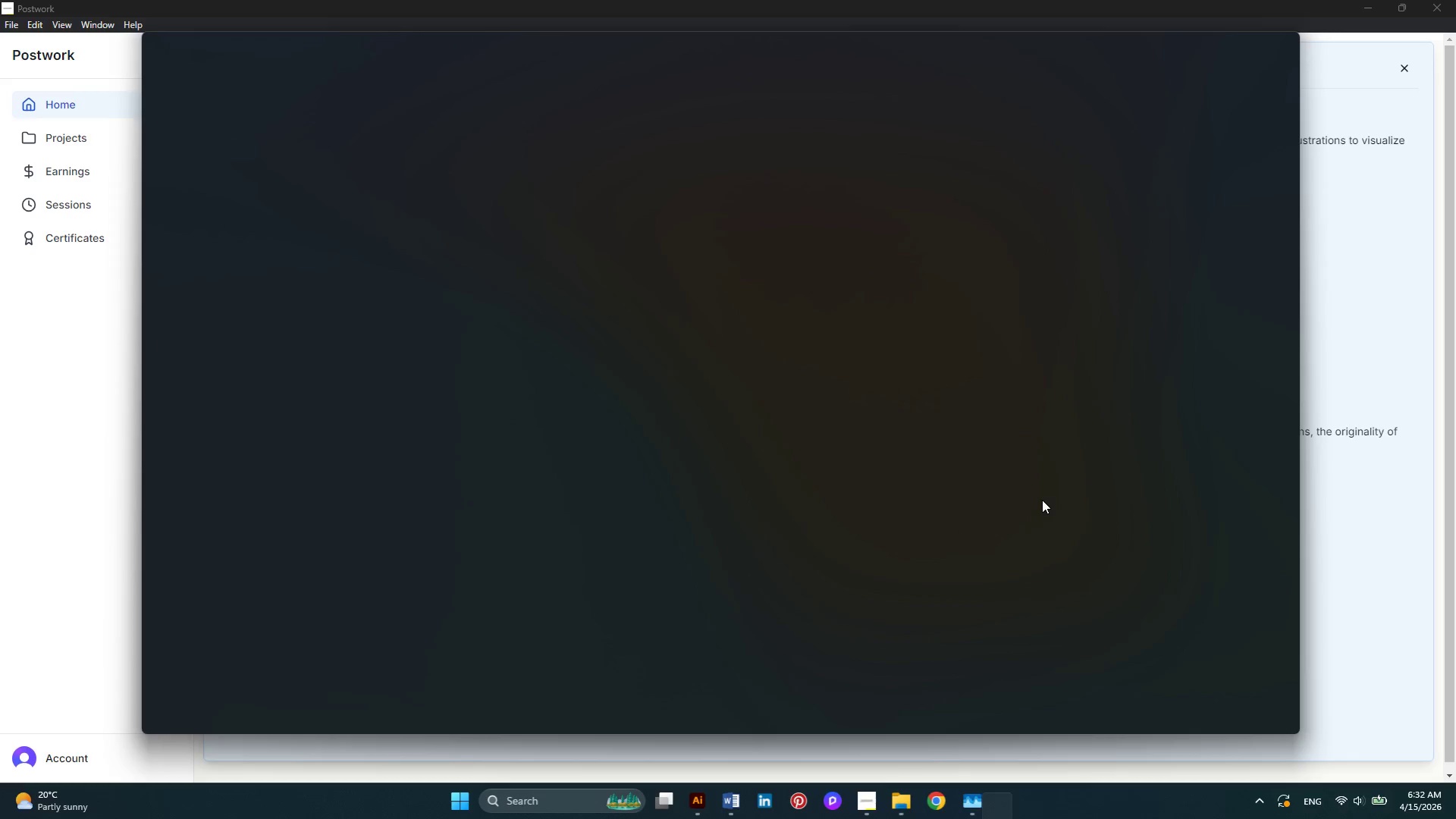 
left_click([911, 46])
 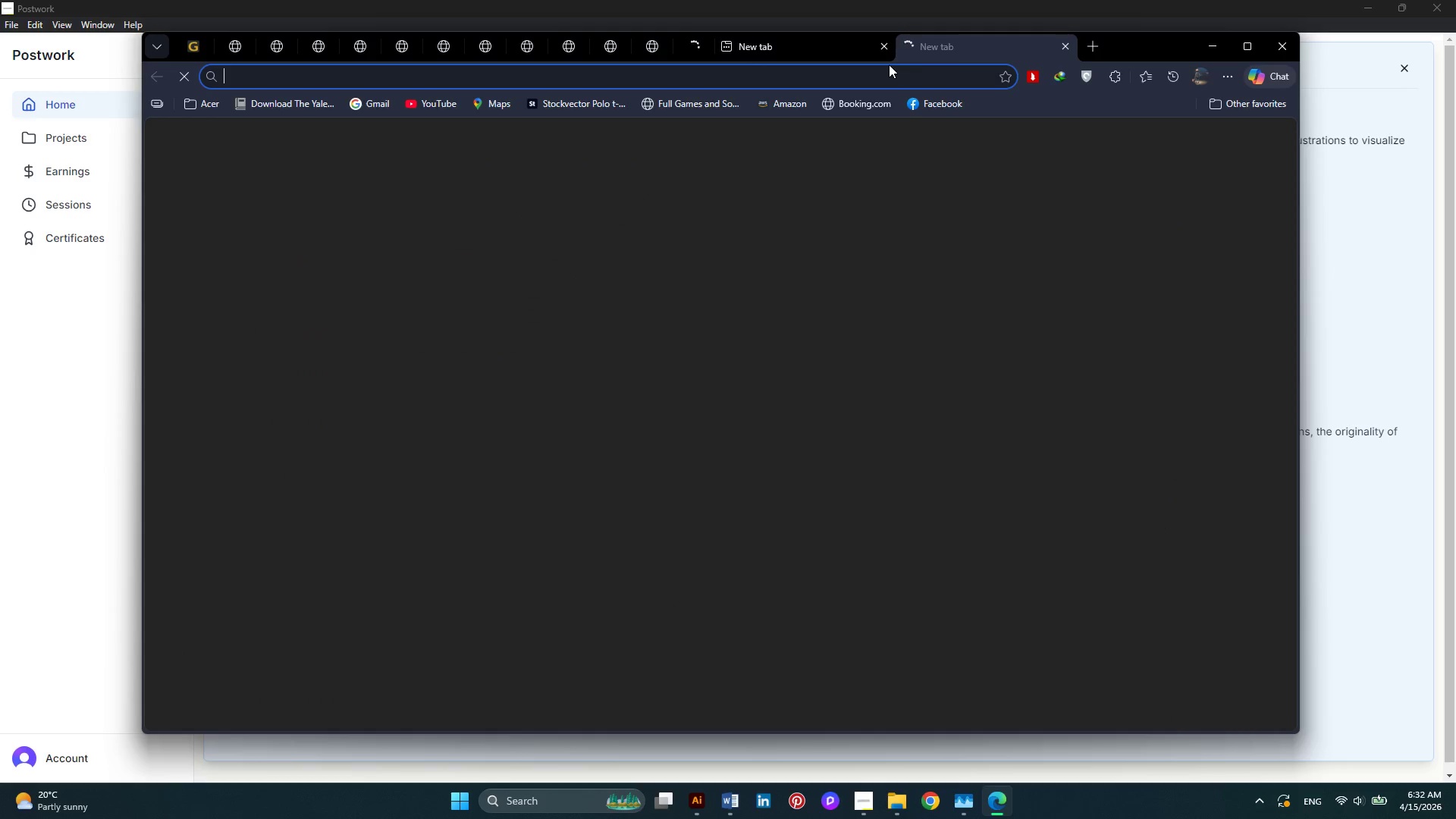 
mouse_move([883, 67])
 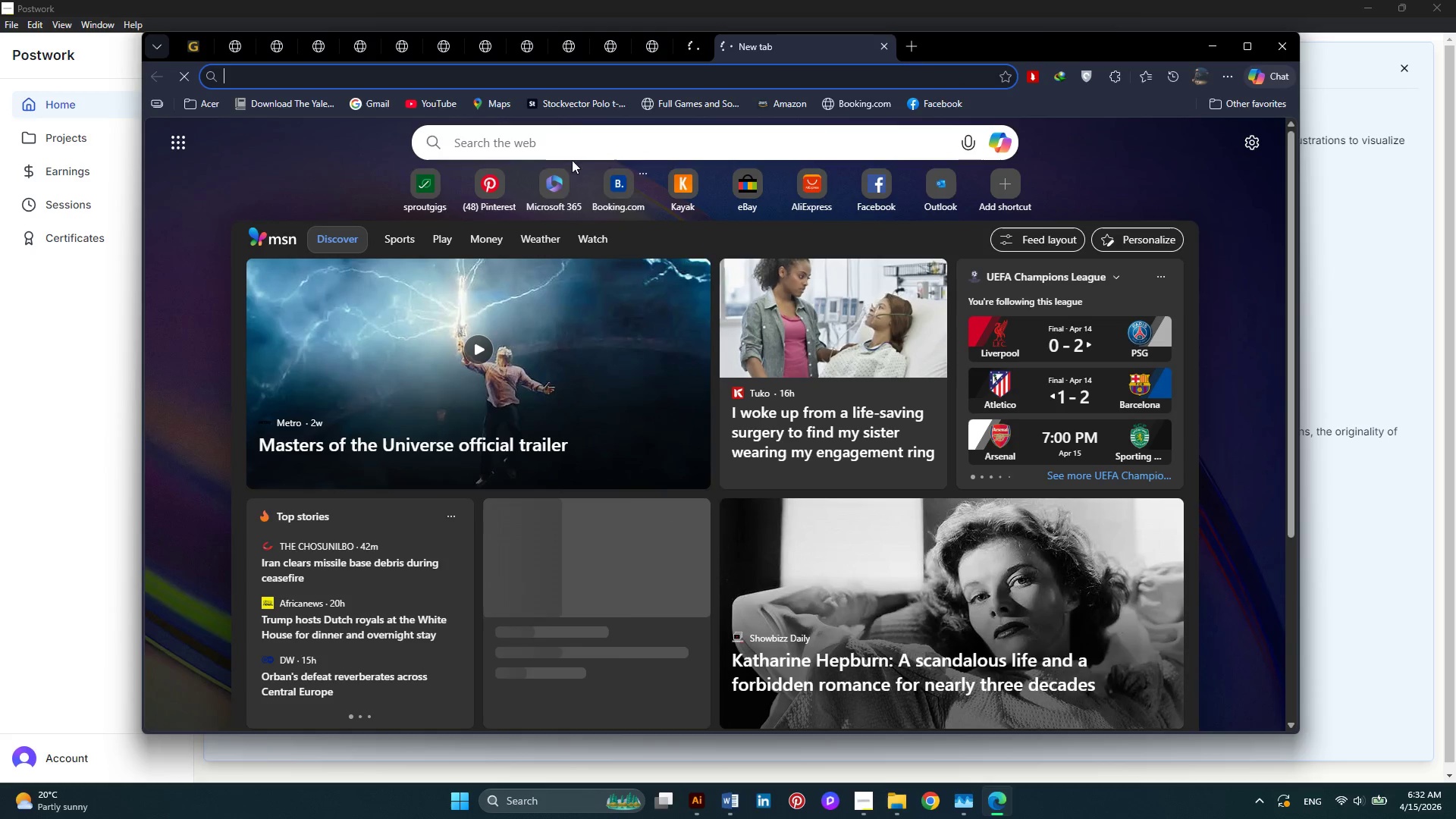 
left_click([566, 139])
 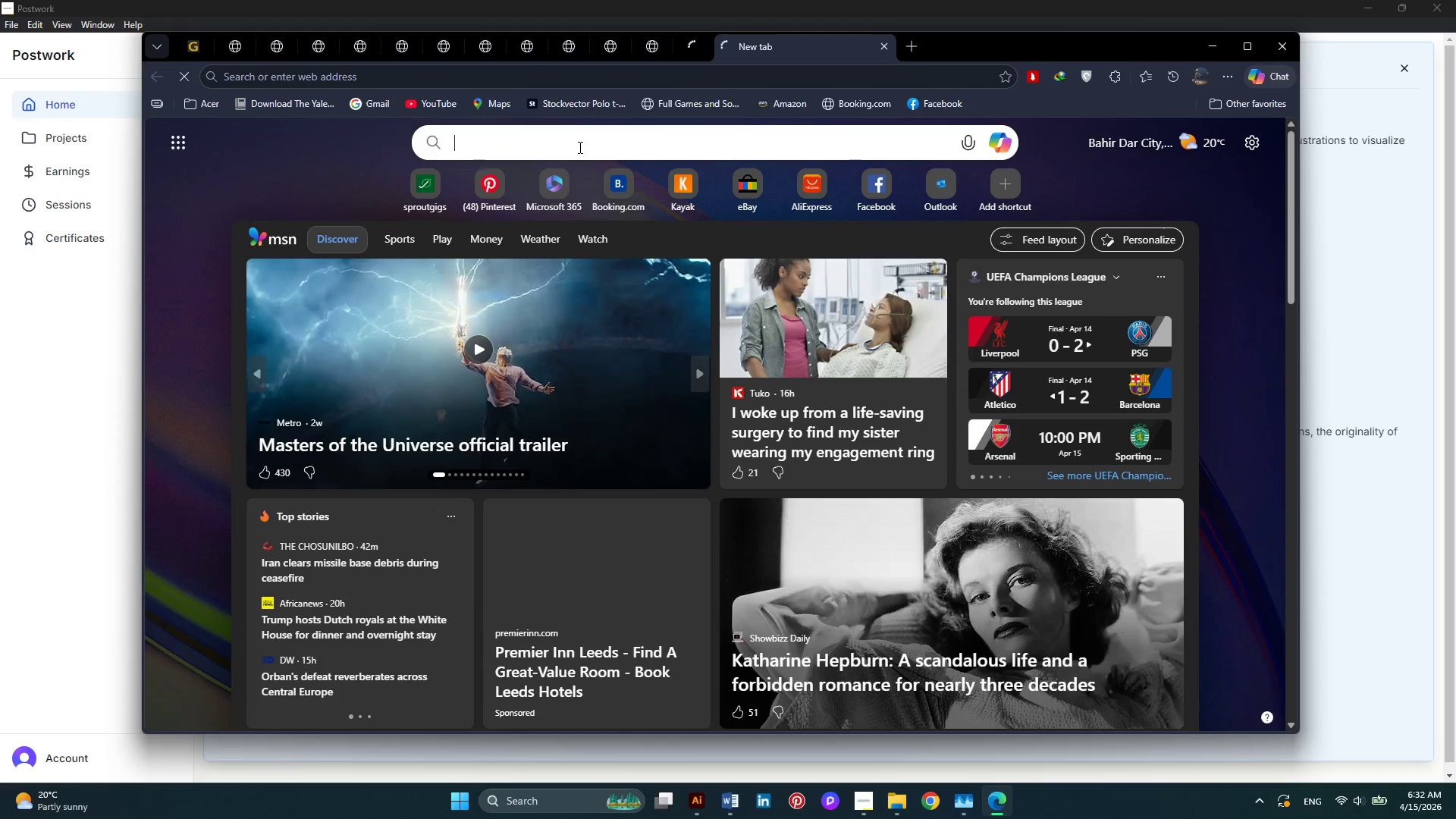 
type(google fo)
 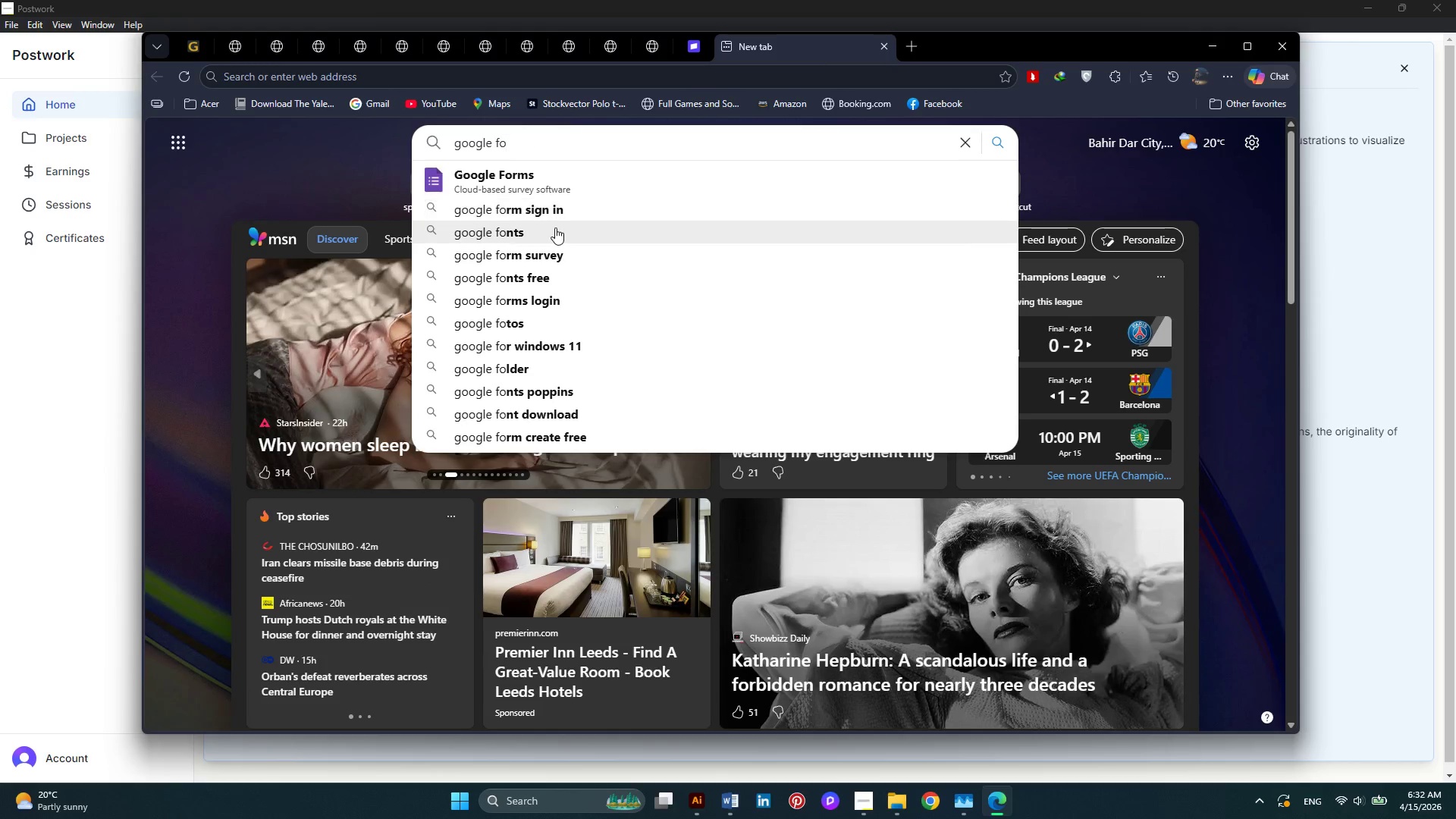 
left_click([554, 228])
 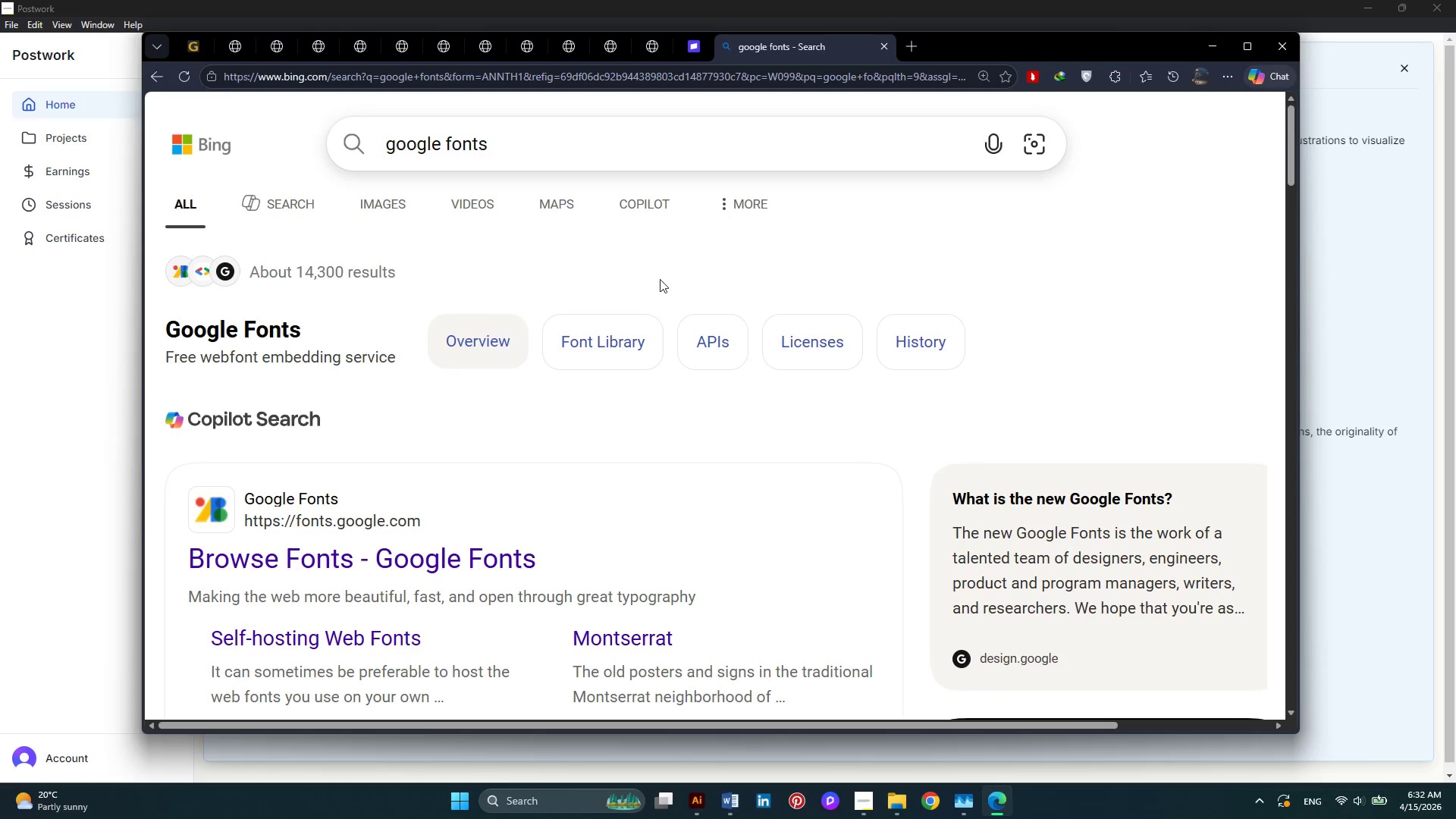 
scroll: coordinate [644, 322], scroll_direction: down, amount: 1.0
 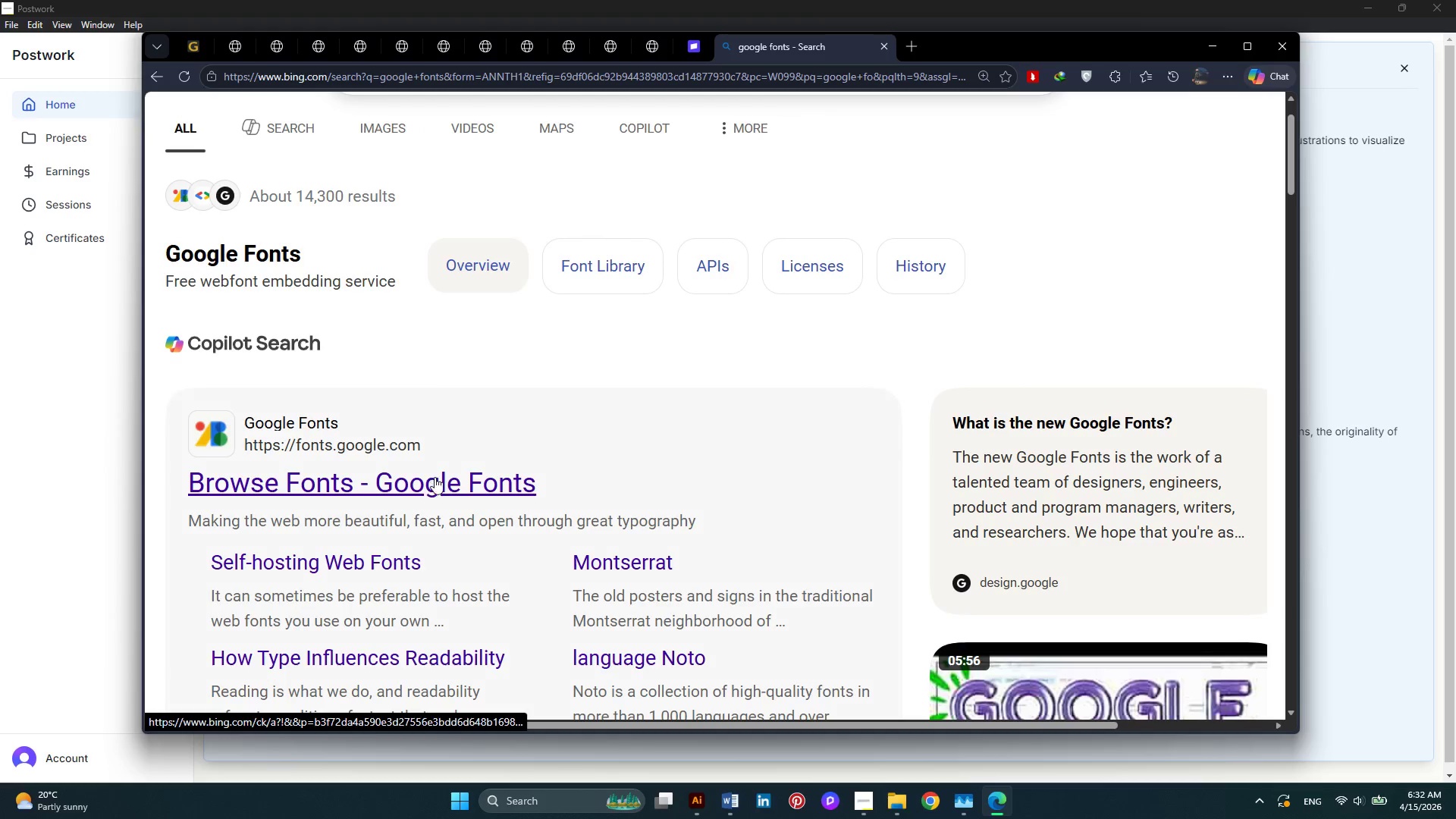 
left_click([435, 478])
 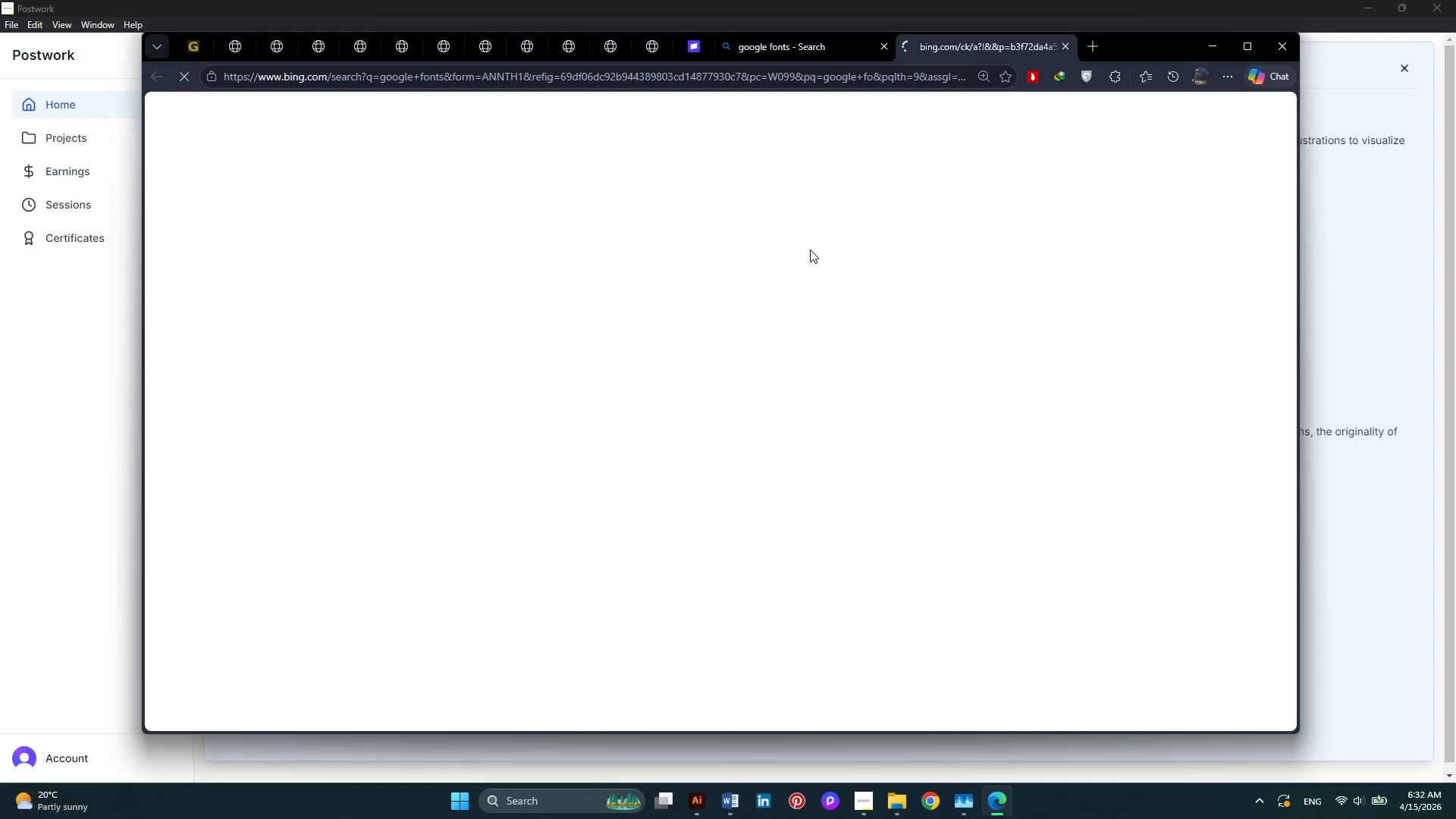 
wait(8.75)
 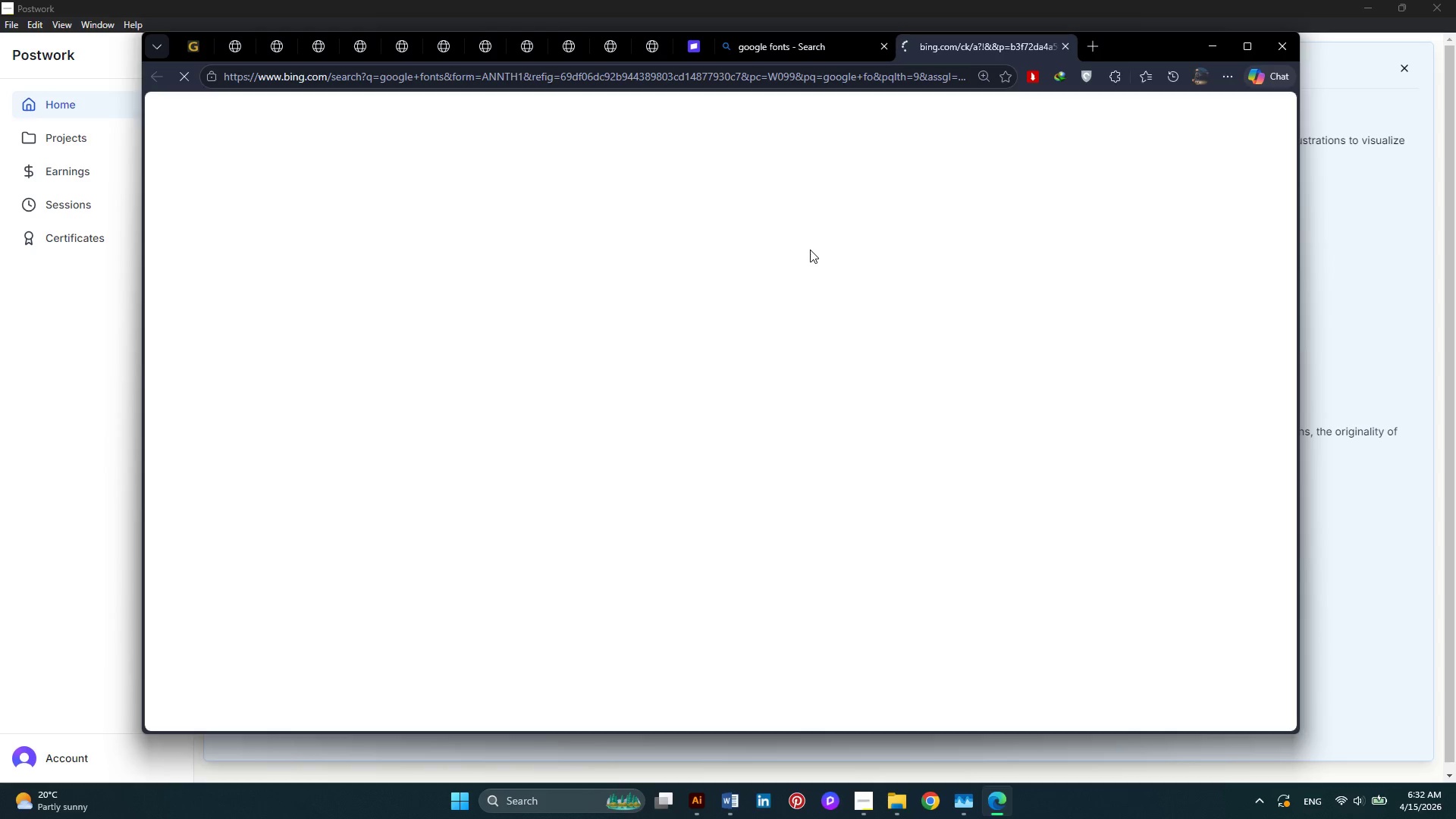 
left_click([864, 799])